 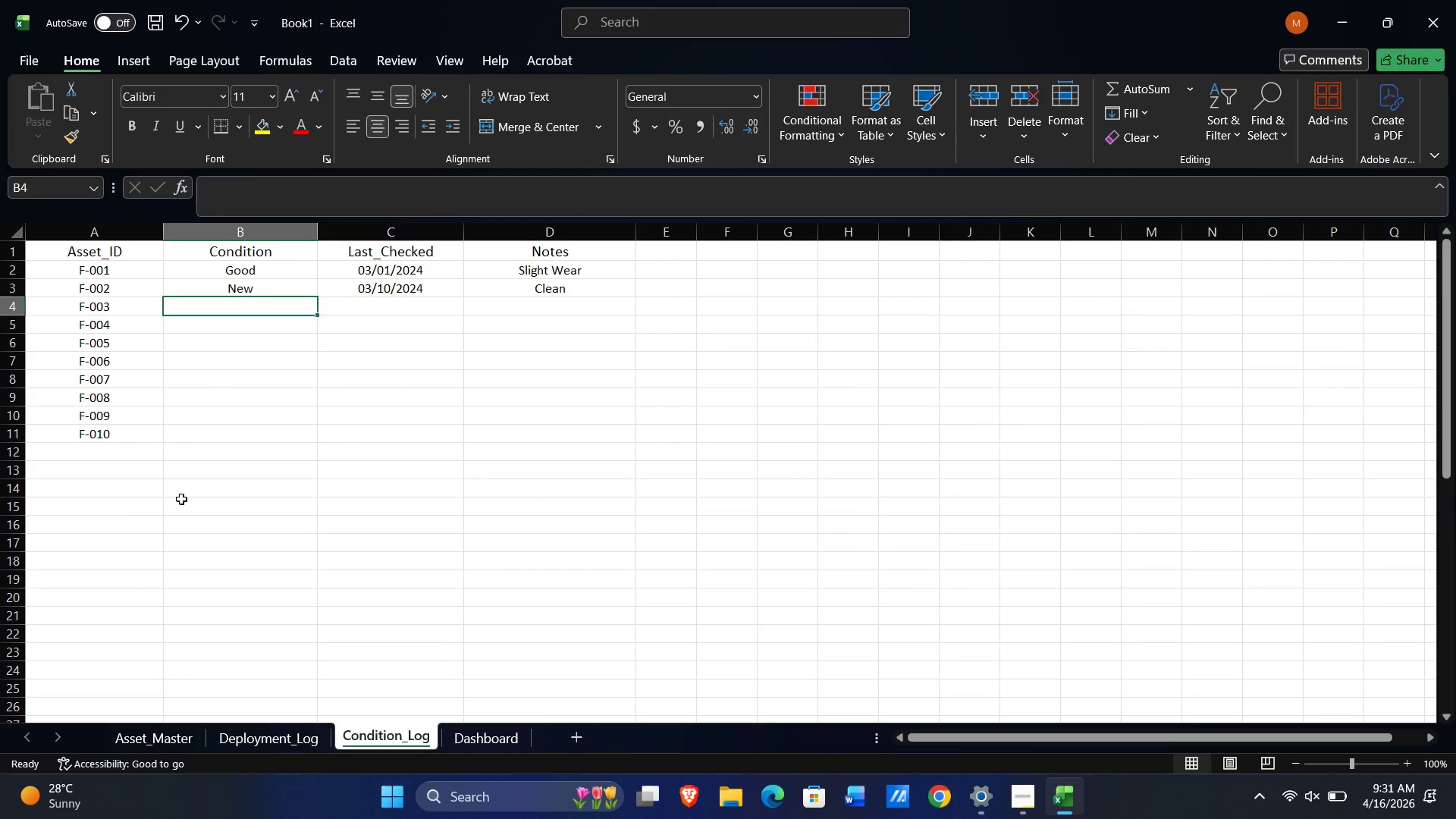 
left_click([207, 413])
 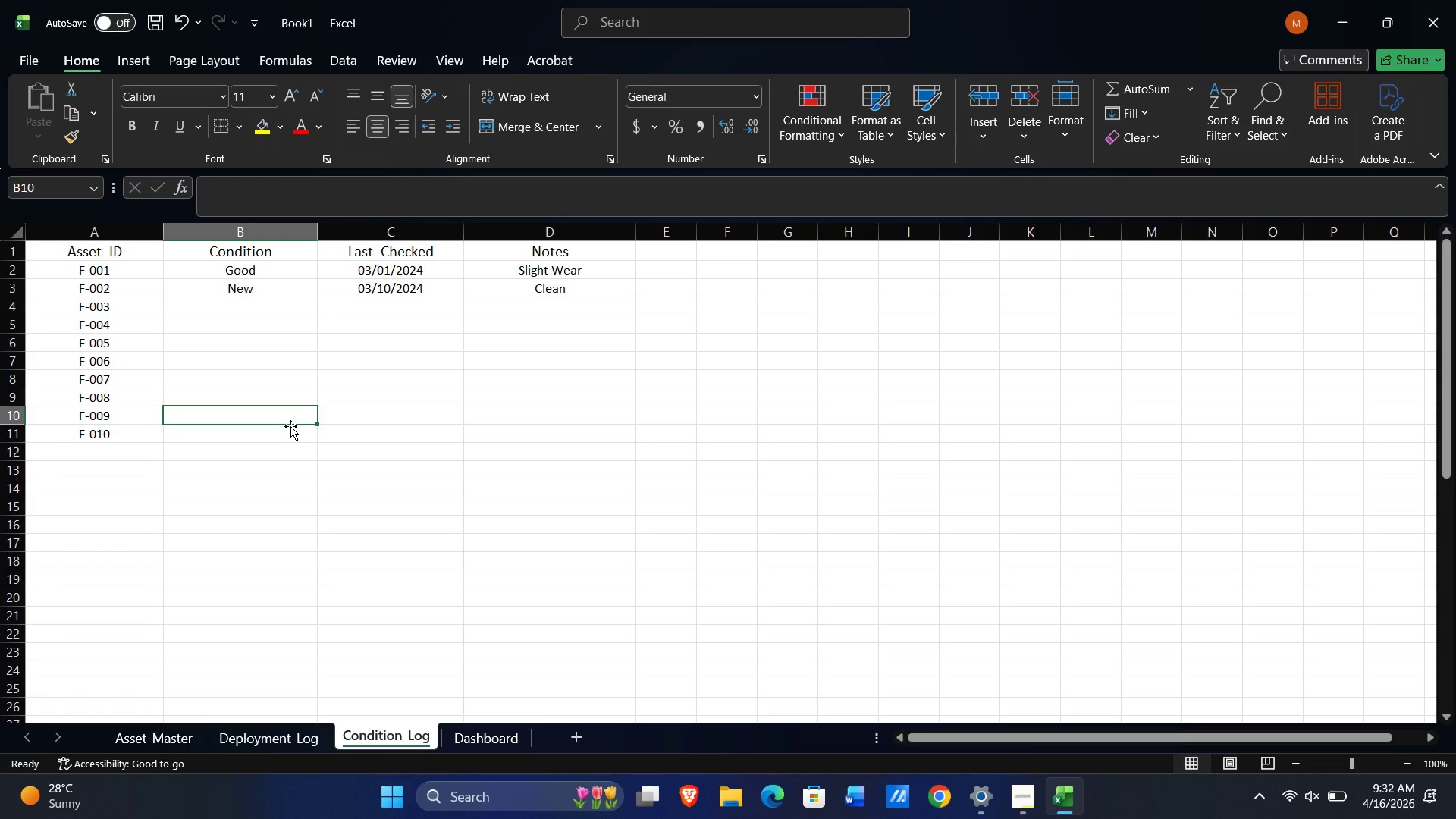 
type(Needs Repair)
key(Tab)
 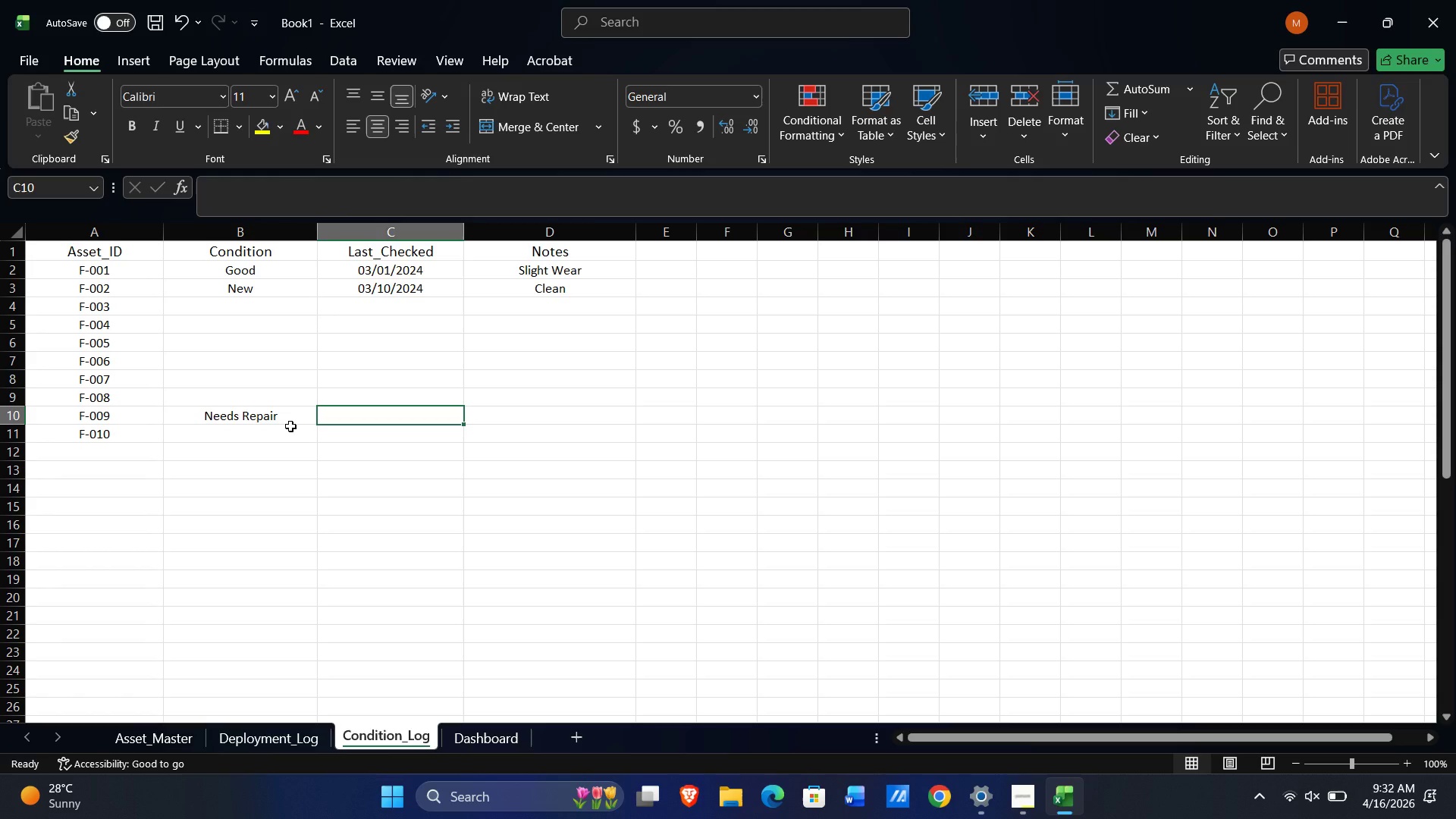 
wait(9.95)
 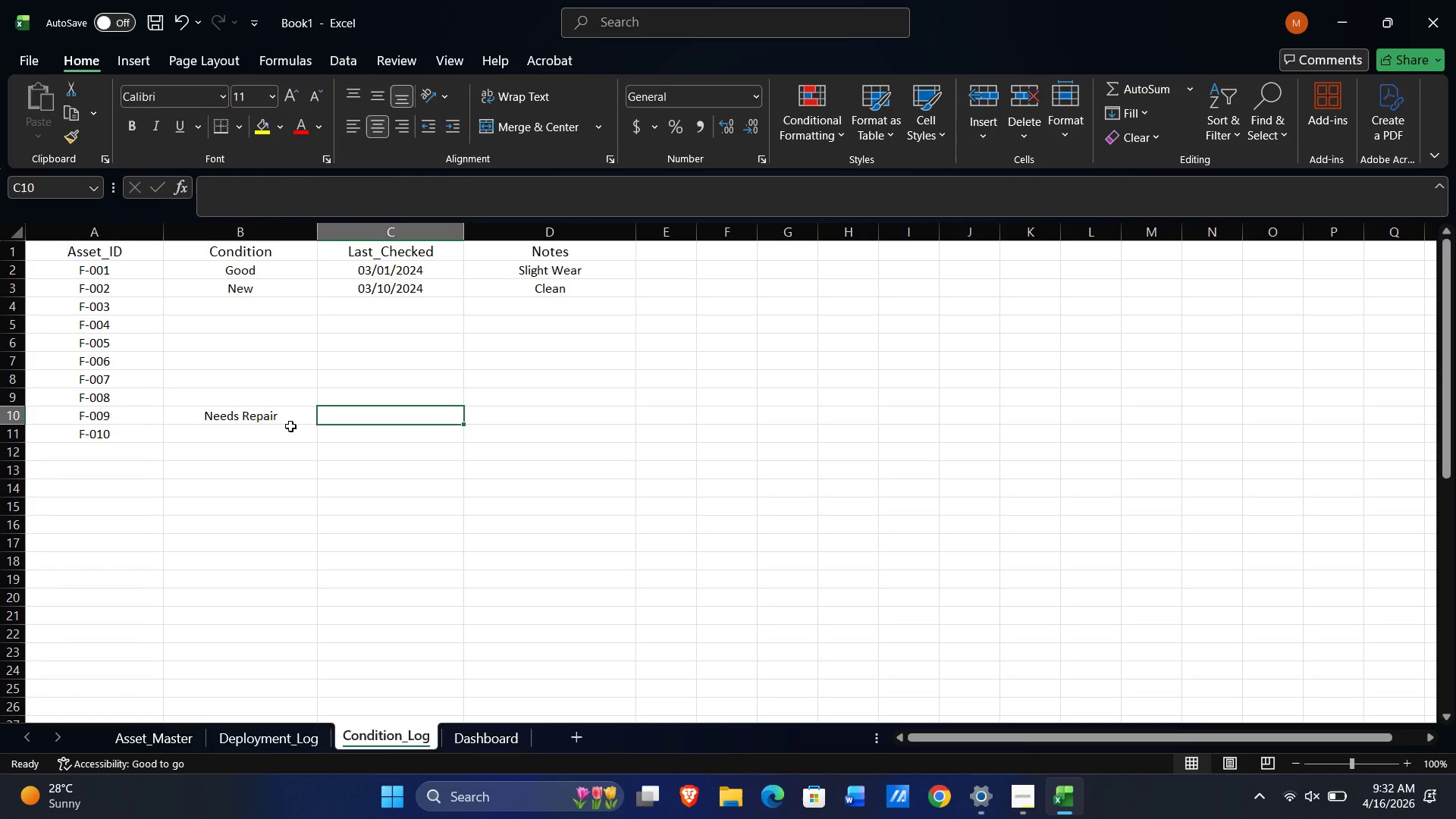 
key(ArrowLeft)
 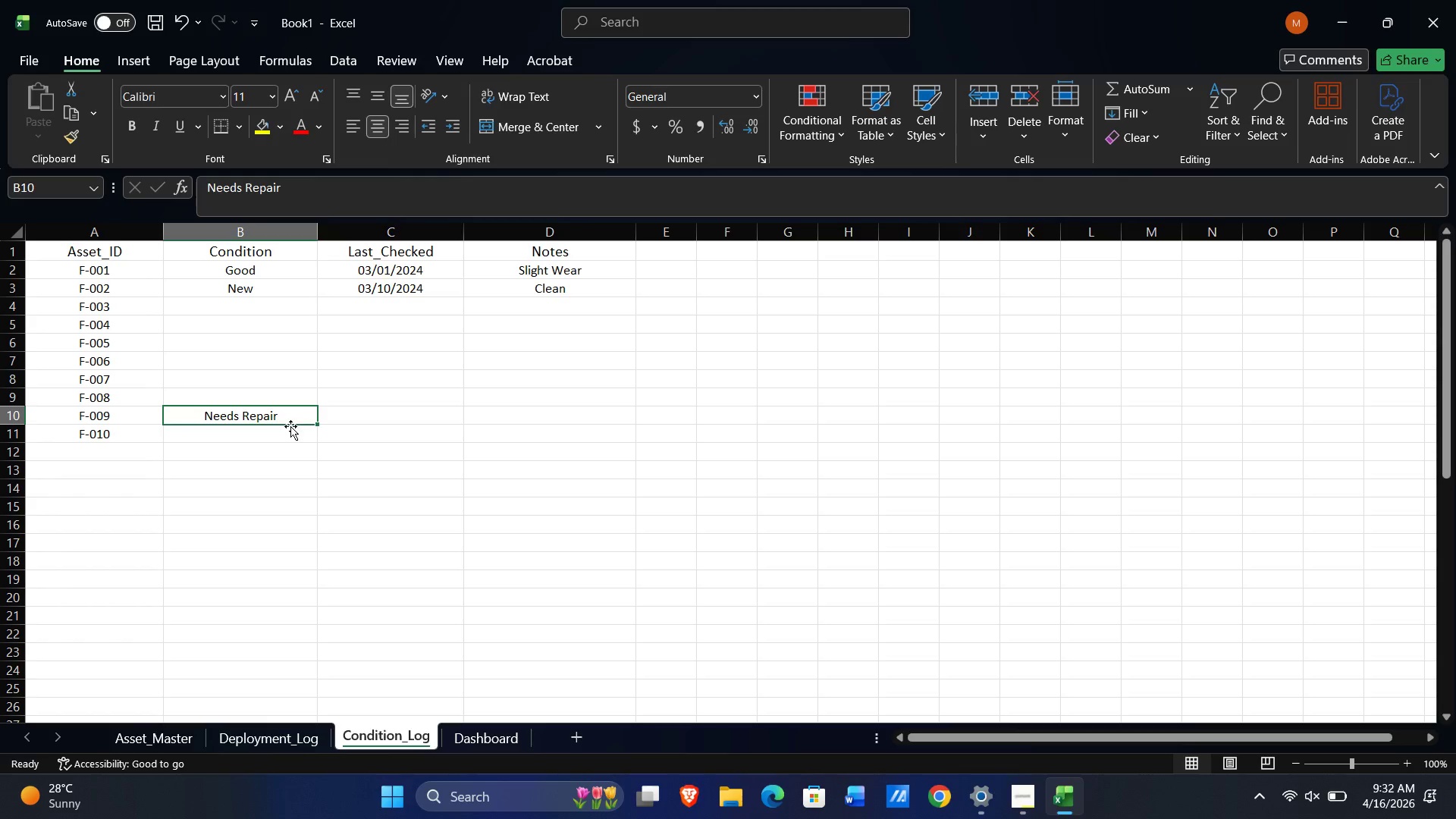 
key(Control+ArrowUp)
 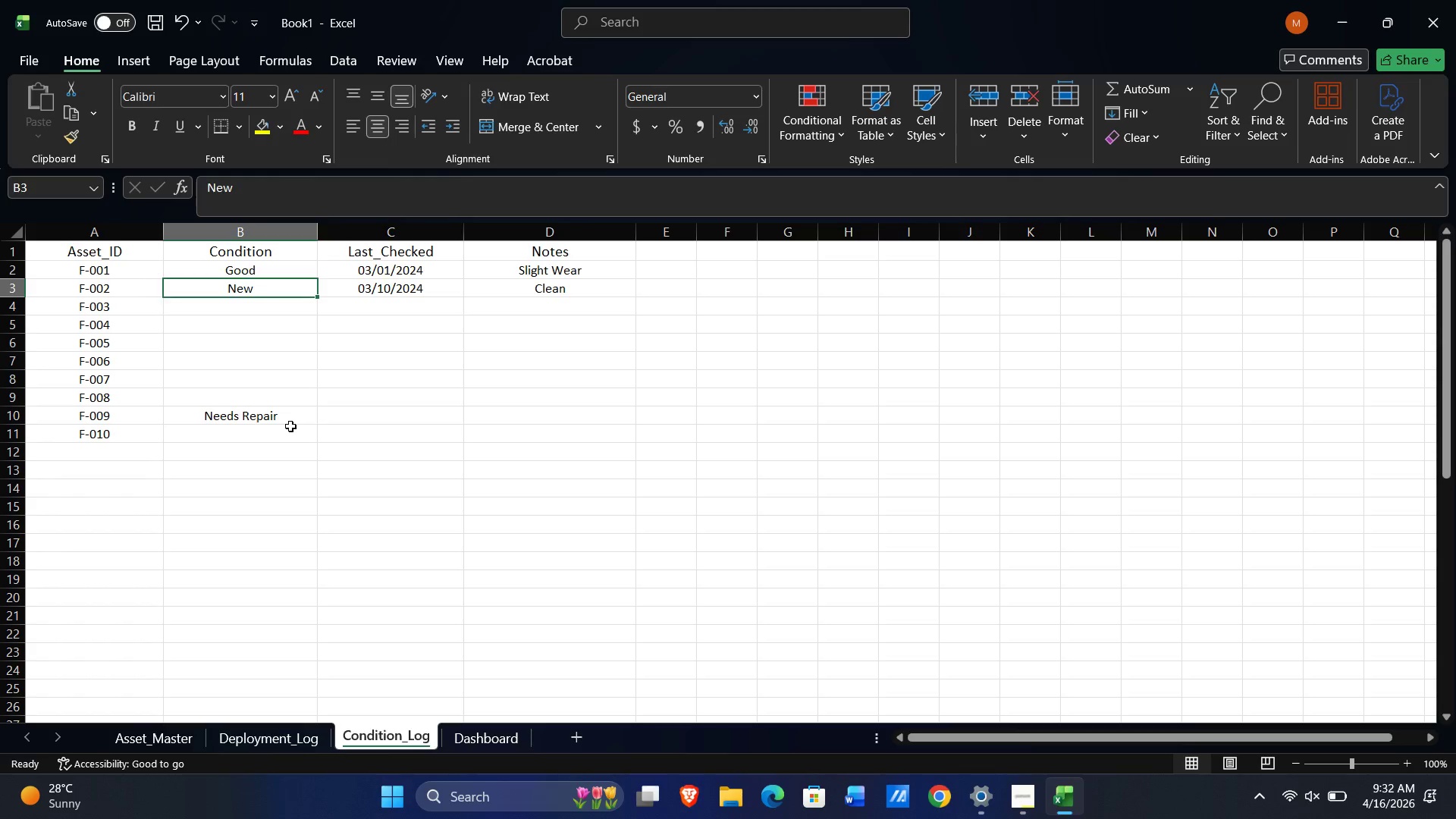 
key(ArrowDown)
 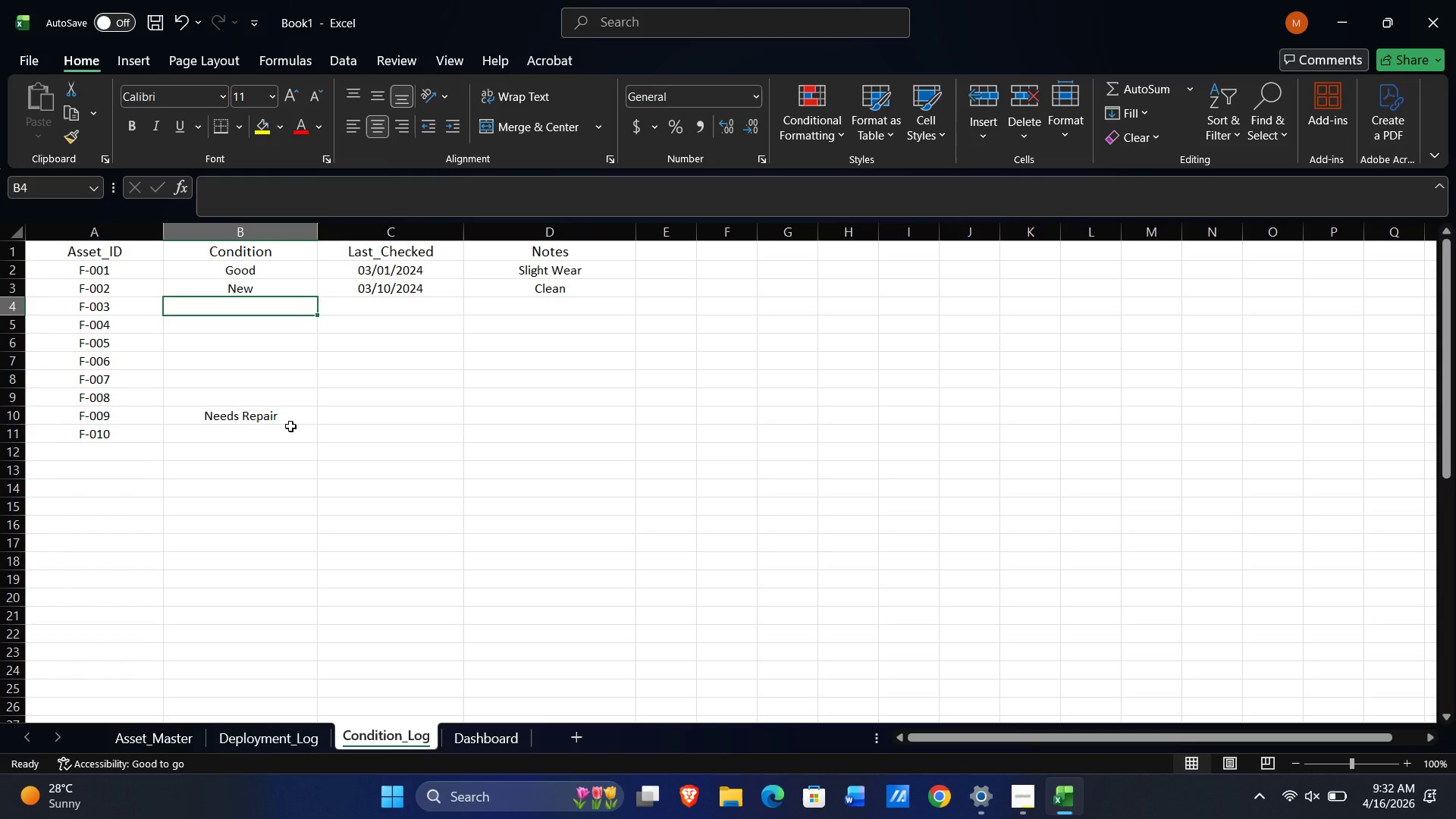 
wait(13.23)
 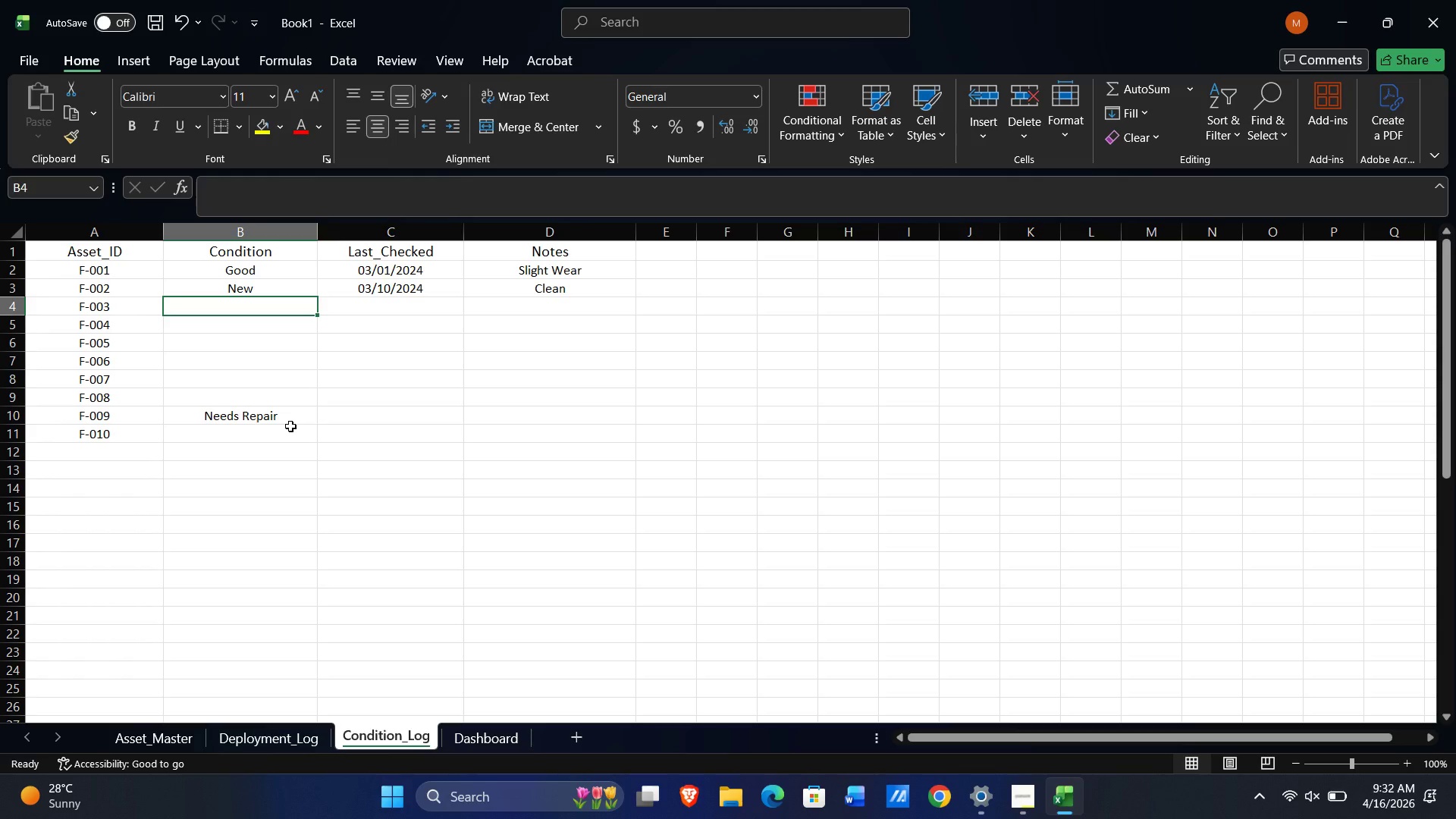 
type(Minor Wear)
key(Tab)
type('03/05/2024)
key(Tab)
 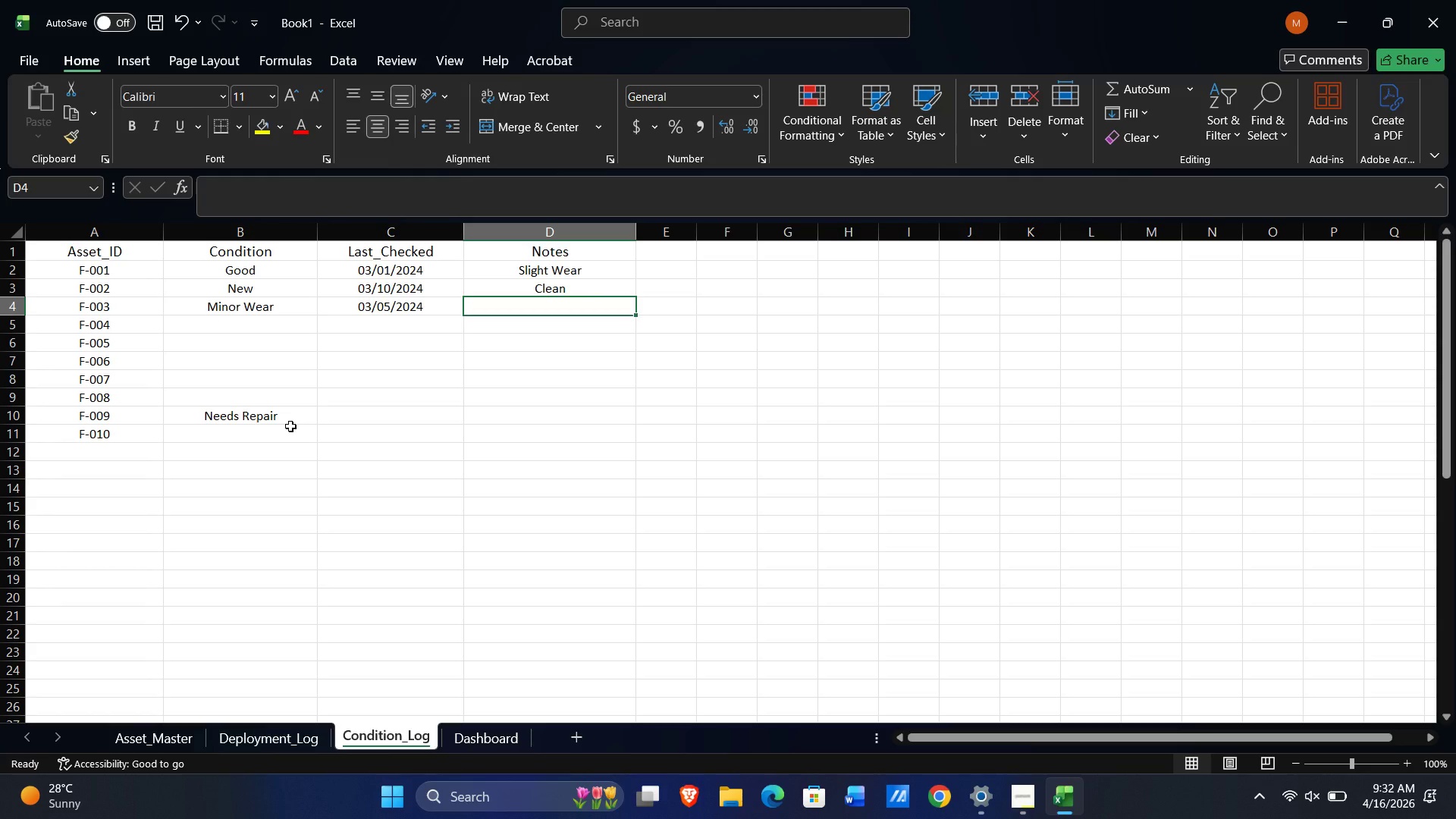 
wait(7.41)
 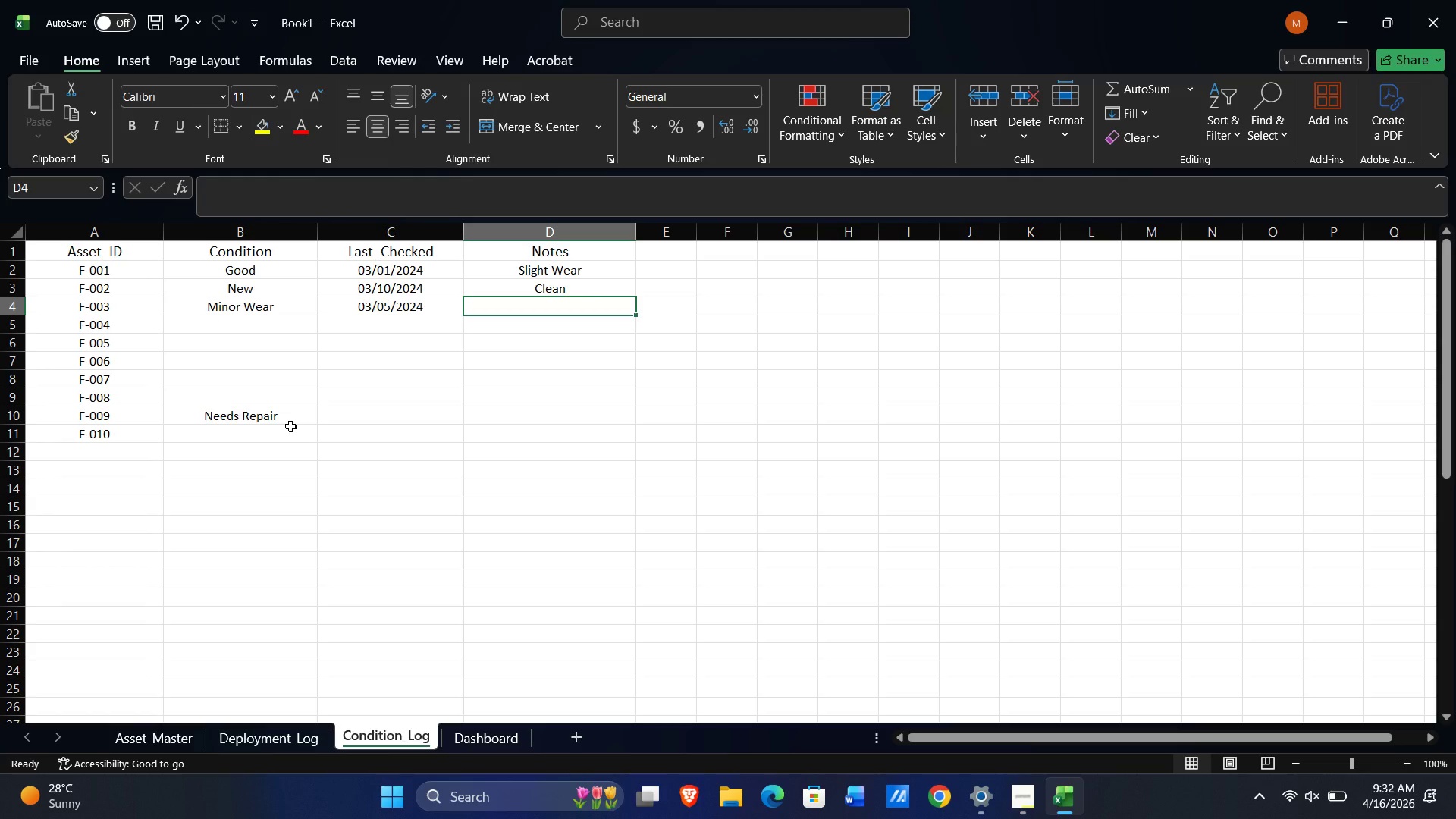 
type(Minor Scratches)
key(NumpadEnter)
 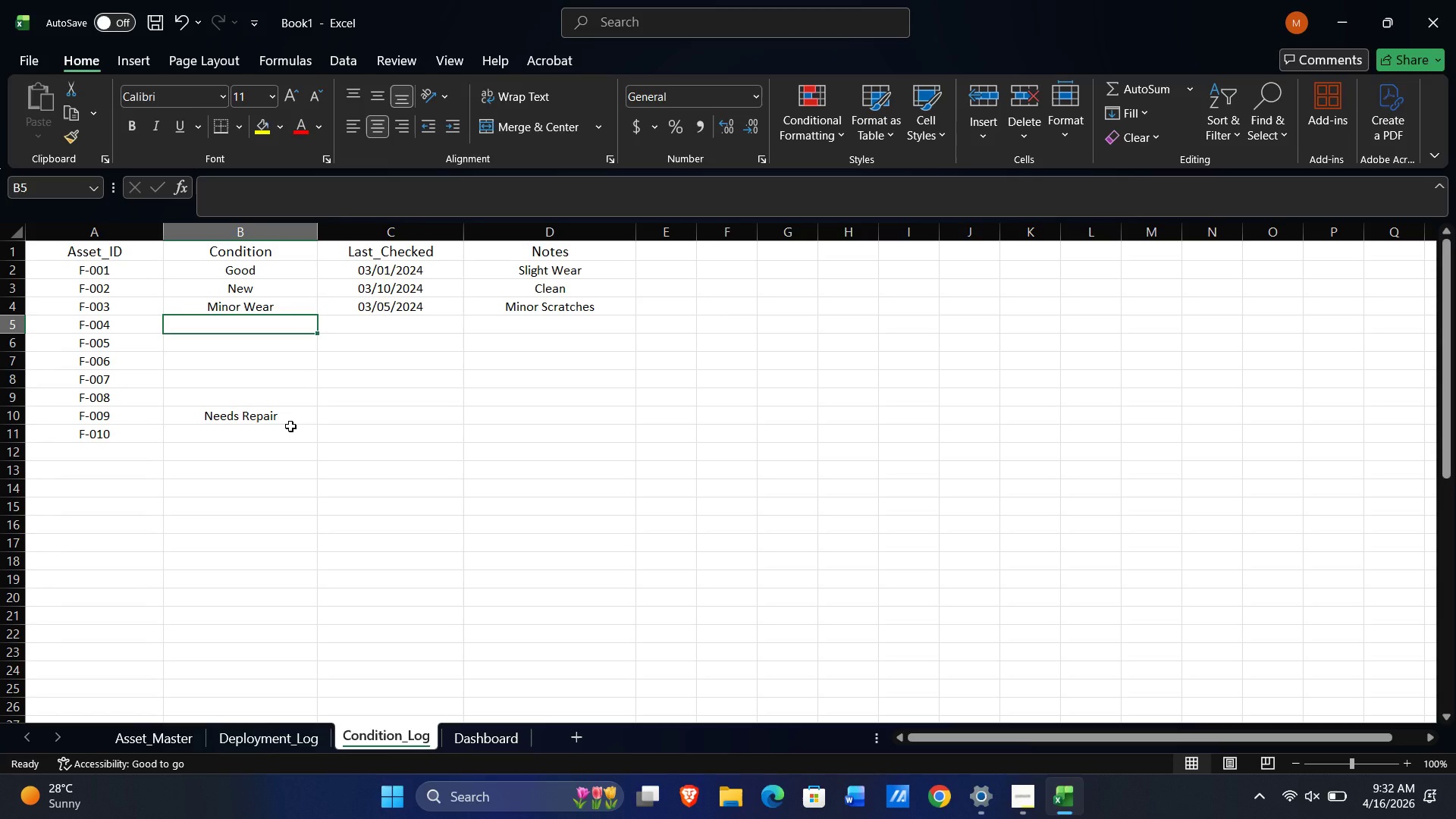 
hold_key(key=AltLeft, duration=0.42)
 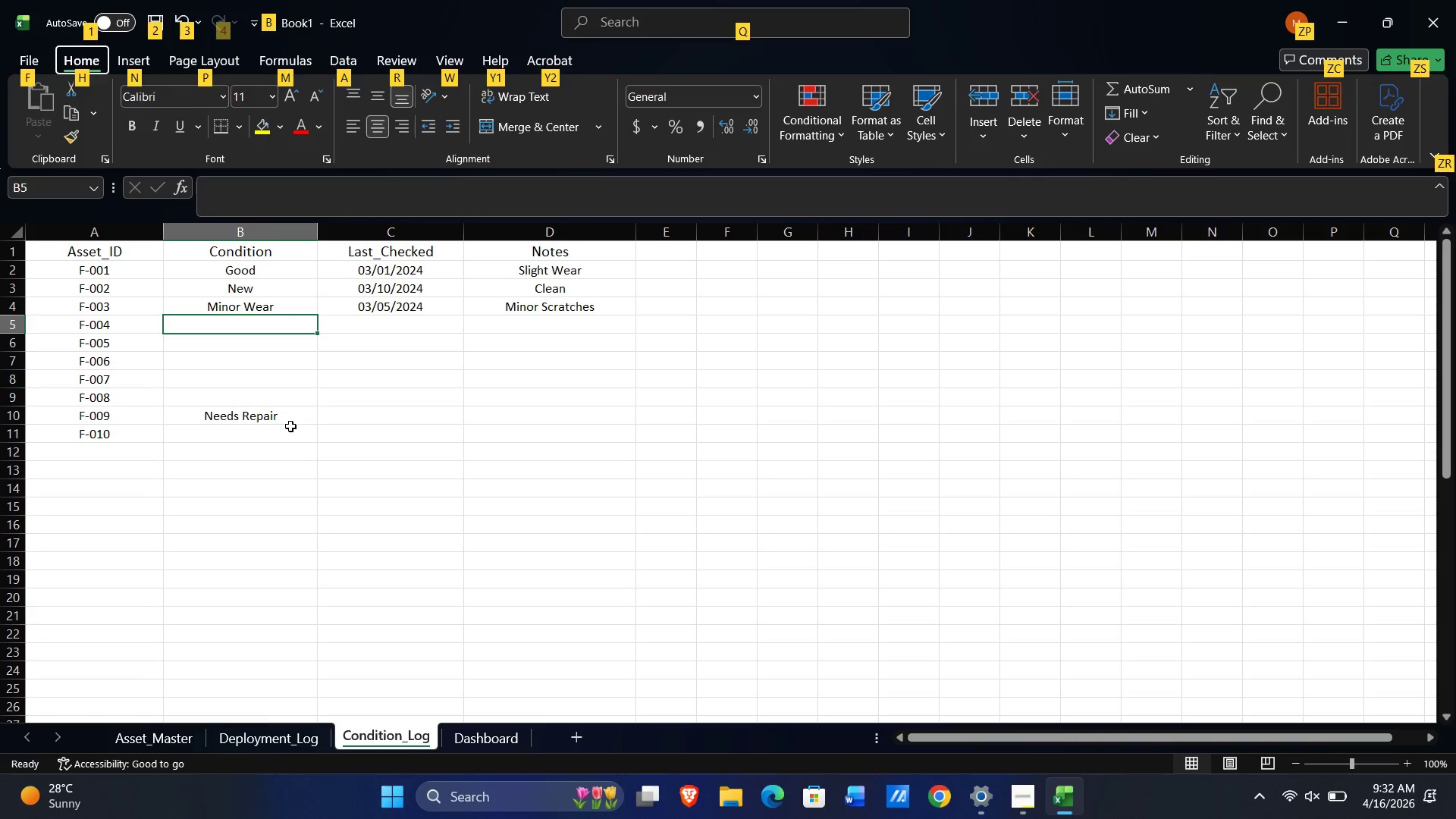 
key(Alt+AltLeft)
 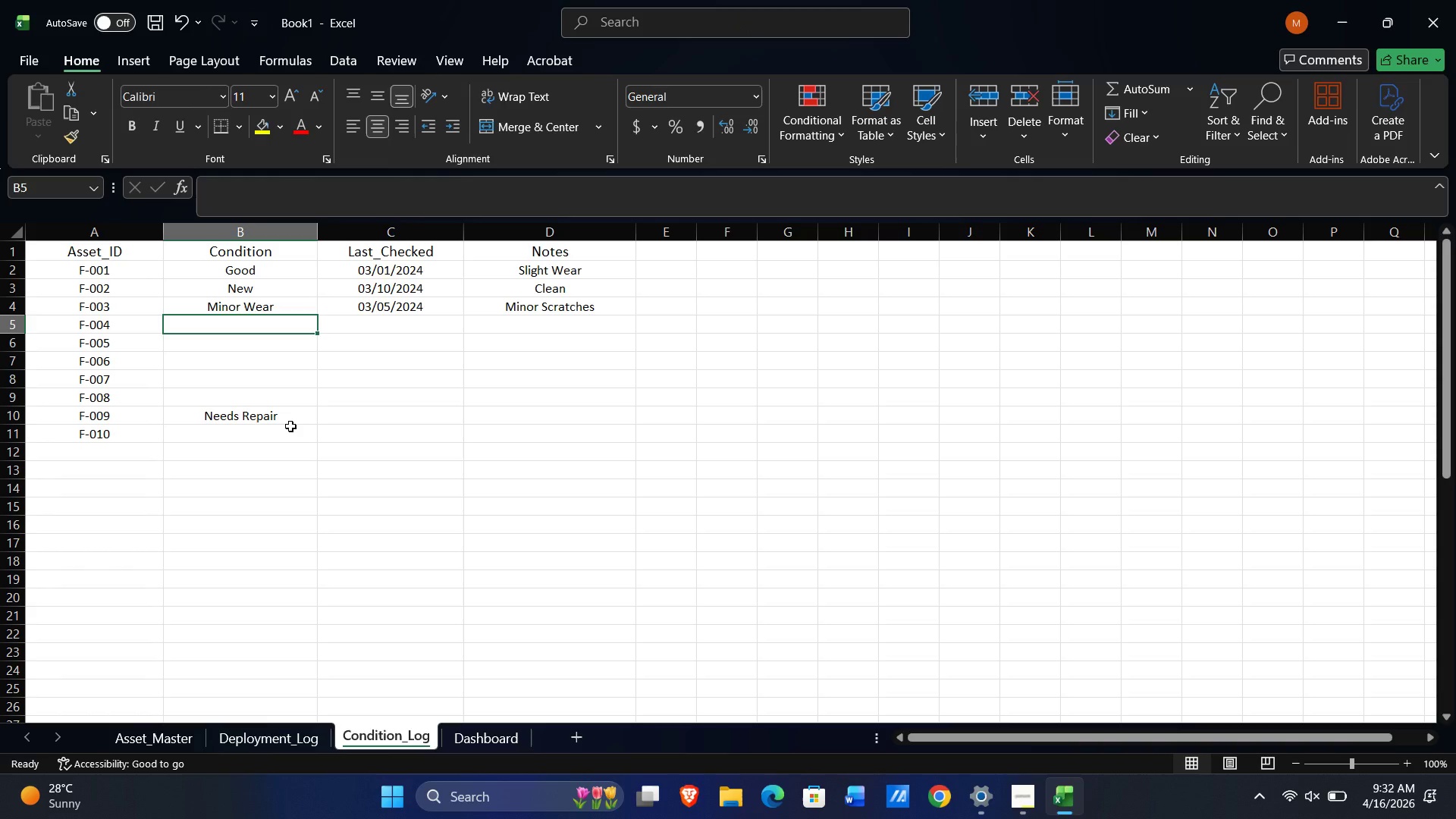 
hold_key(key=ShiftLeft, duration=0.31)
 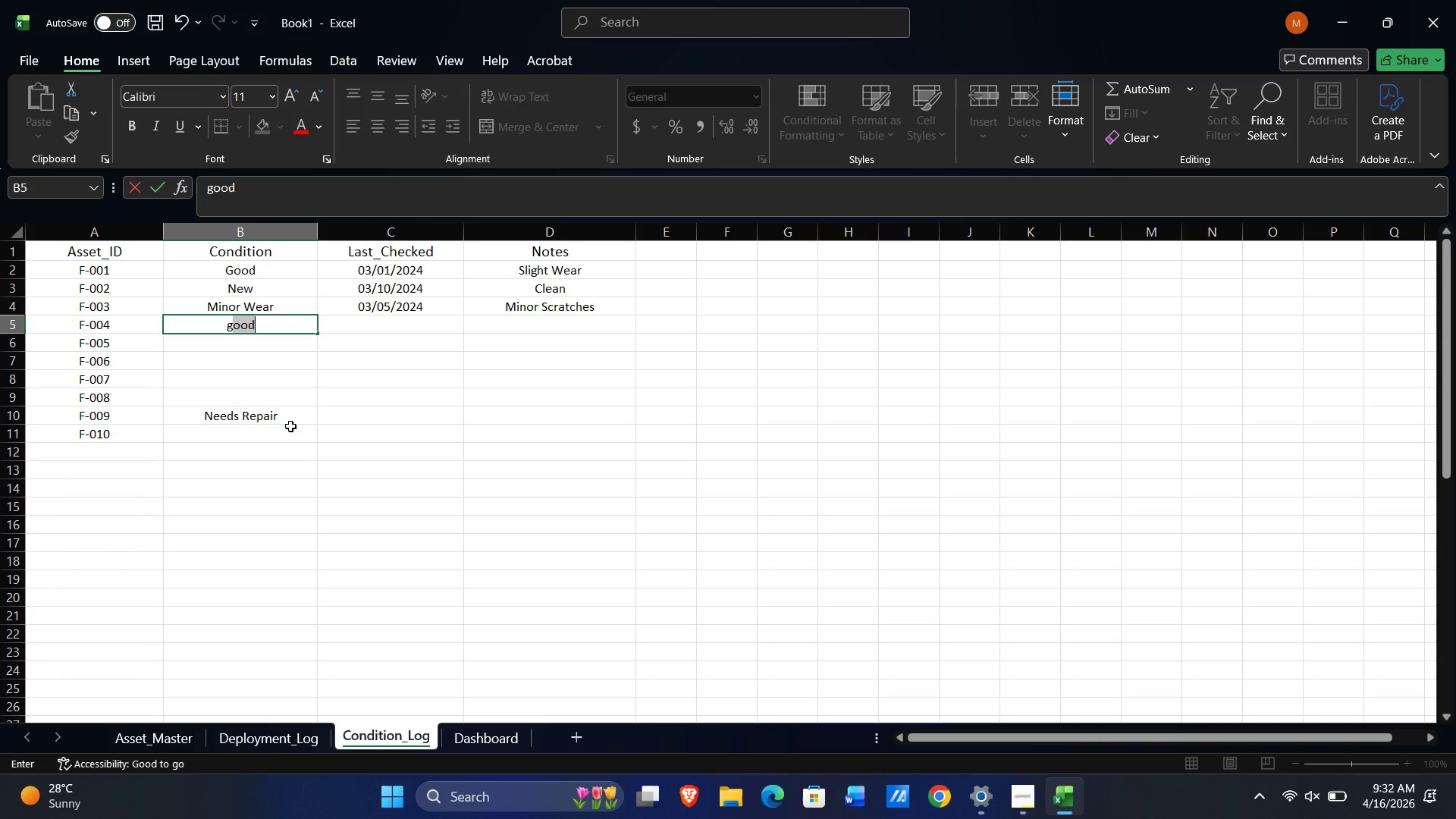 
key(G)
 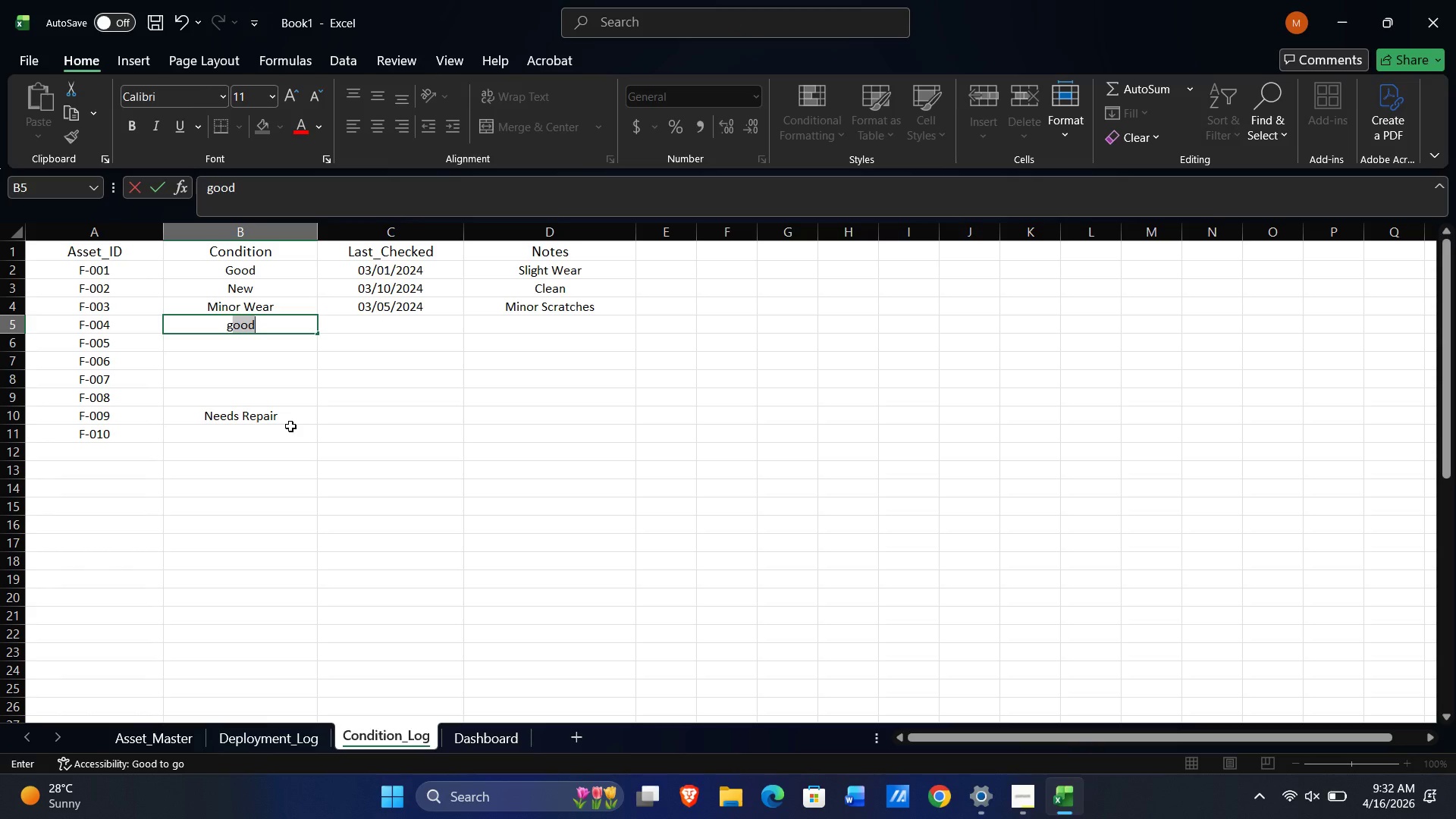 
key(NumpadEnter)
 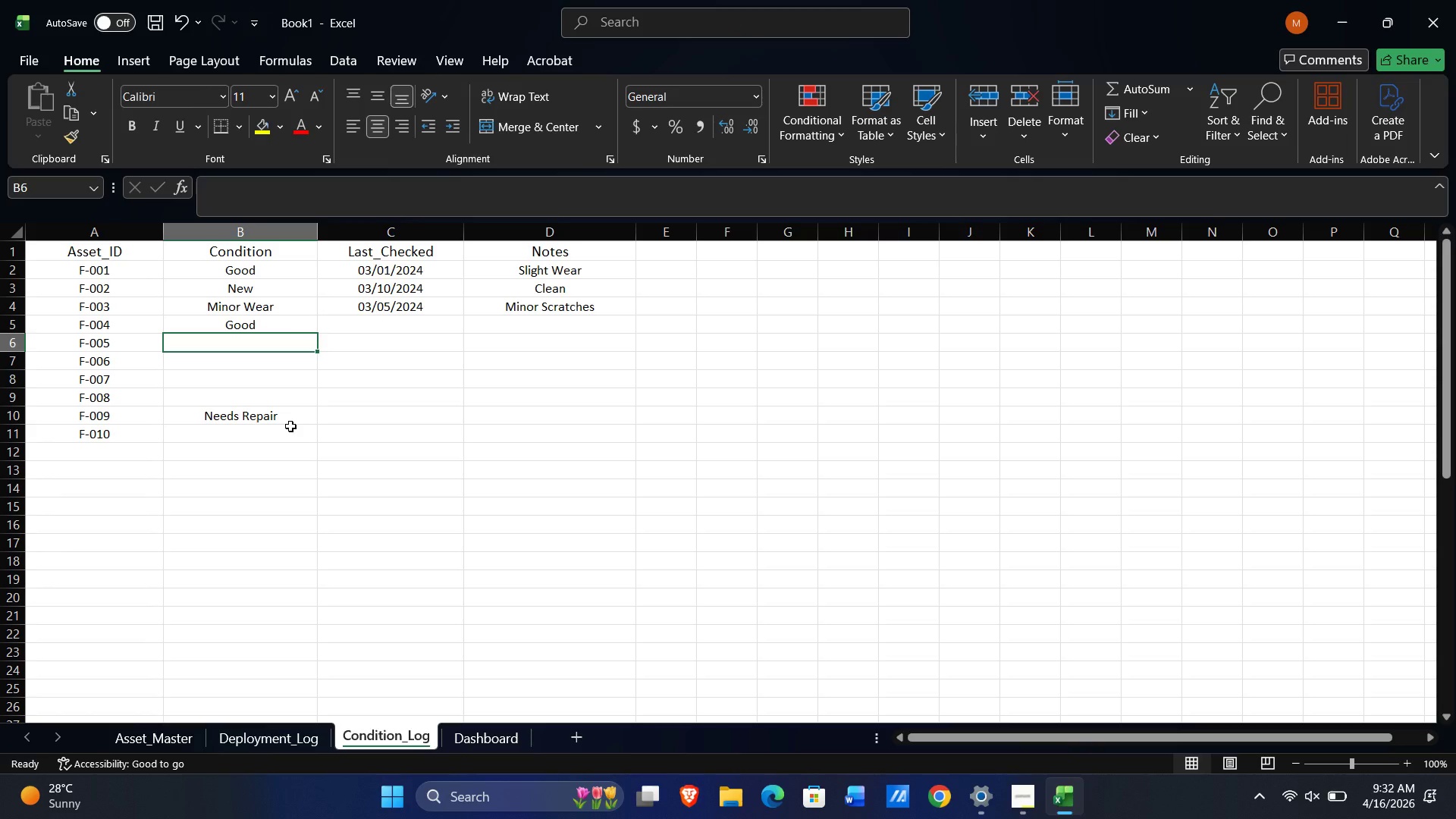 
key(Shift+G)
 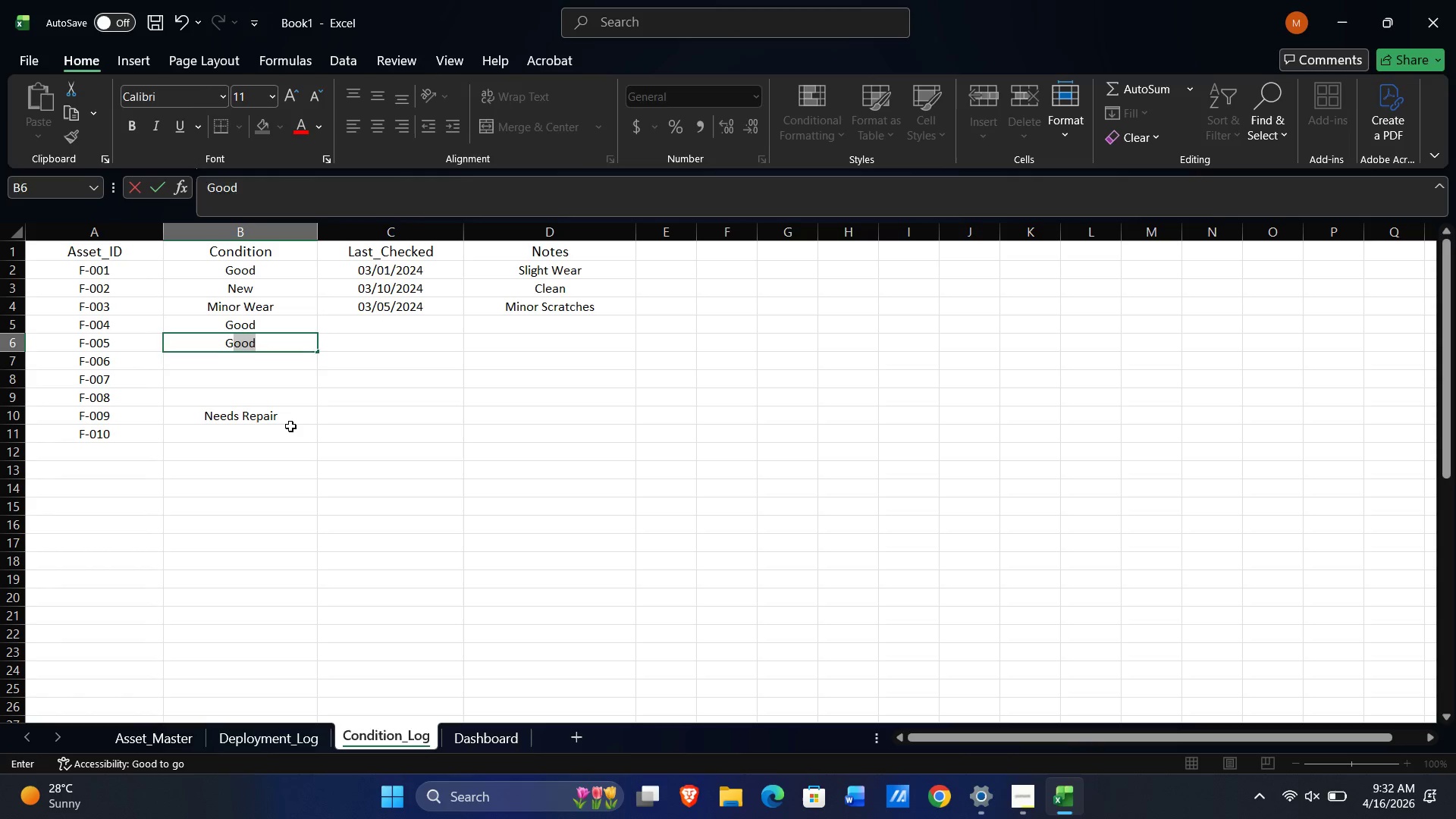 
key(NumpadEnter)
 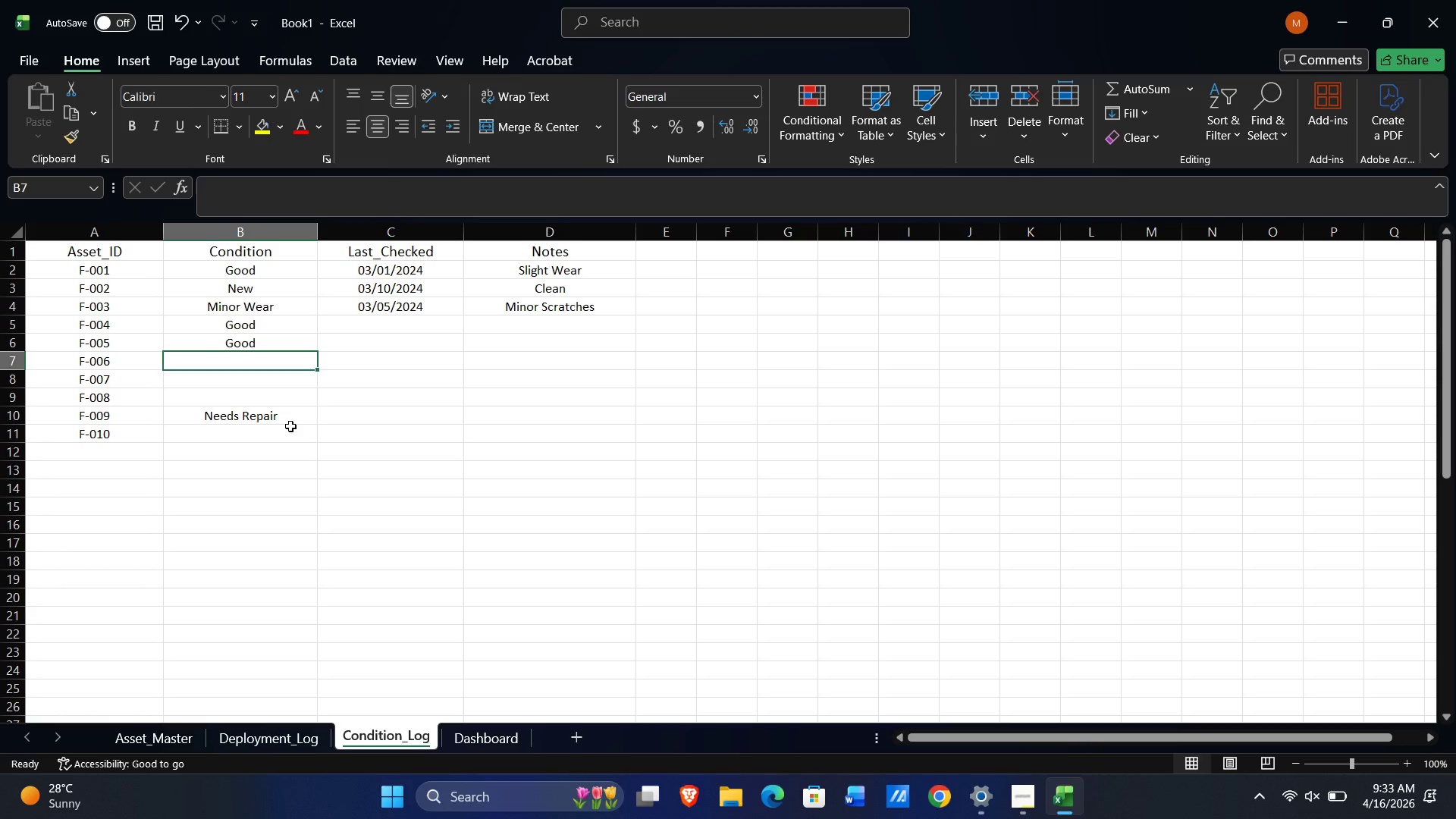 
key(ArrowUp)
 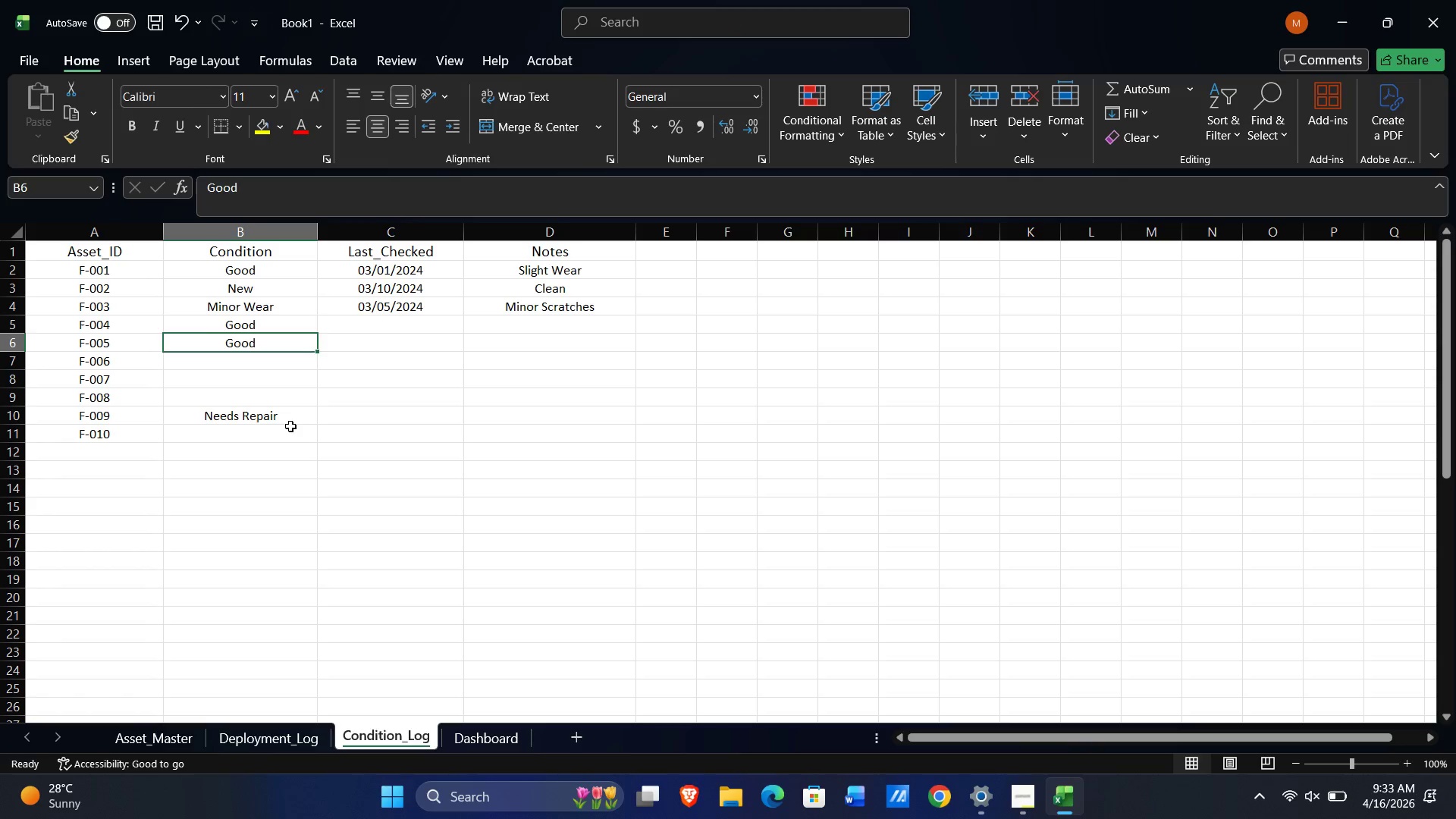 
key(ArrowUp)
 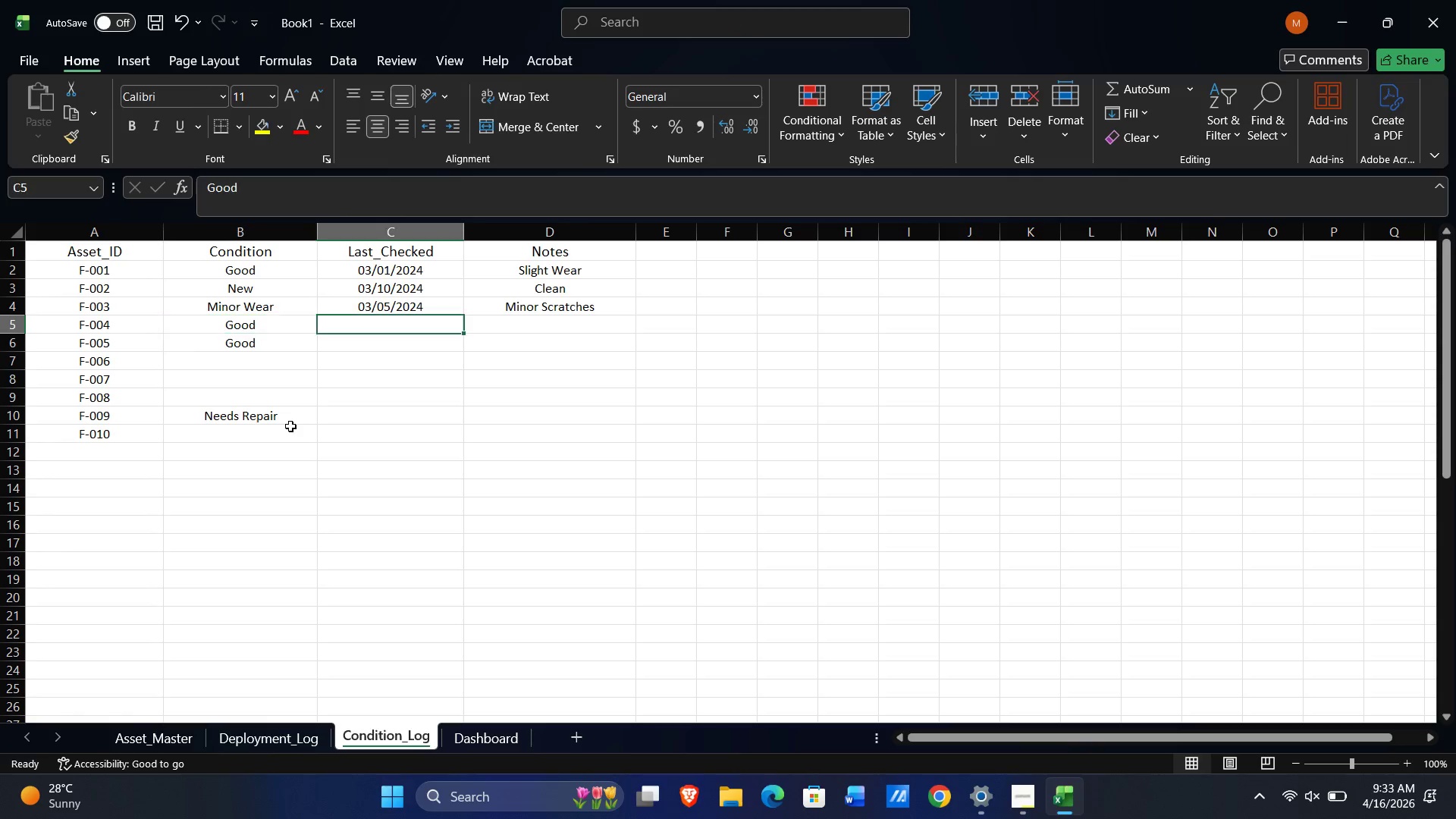 
key(ArrowRight)
 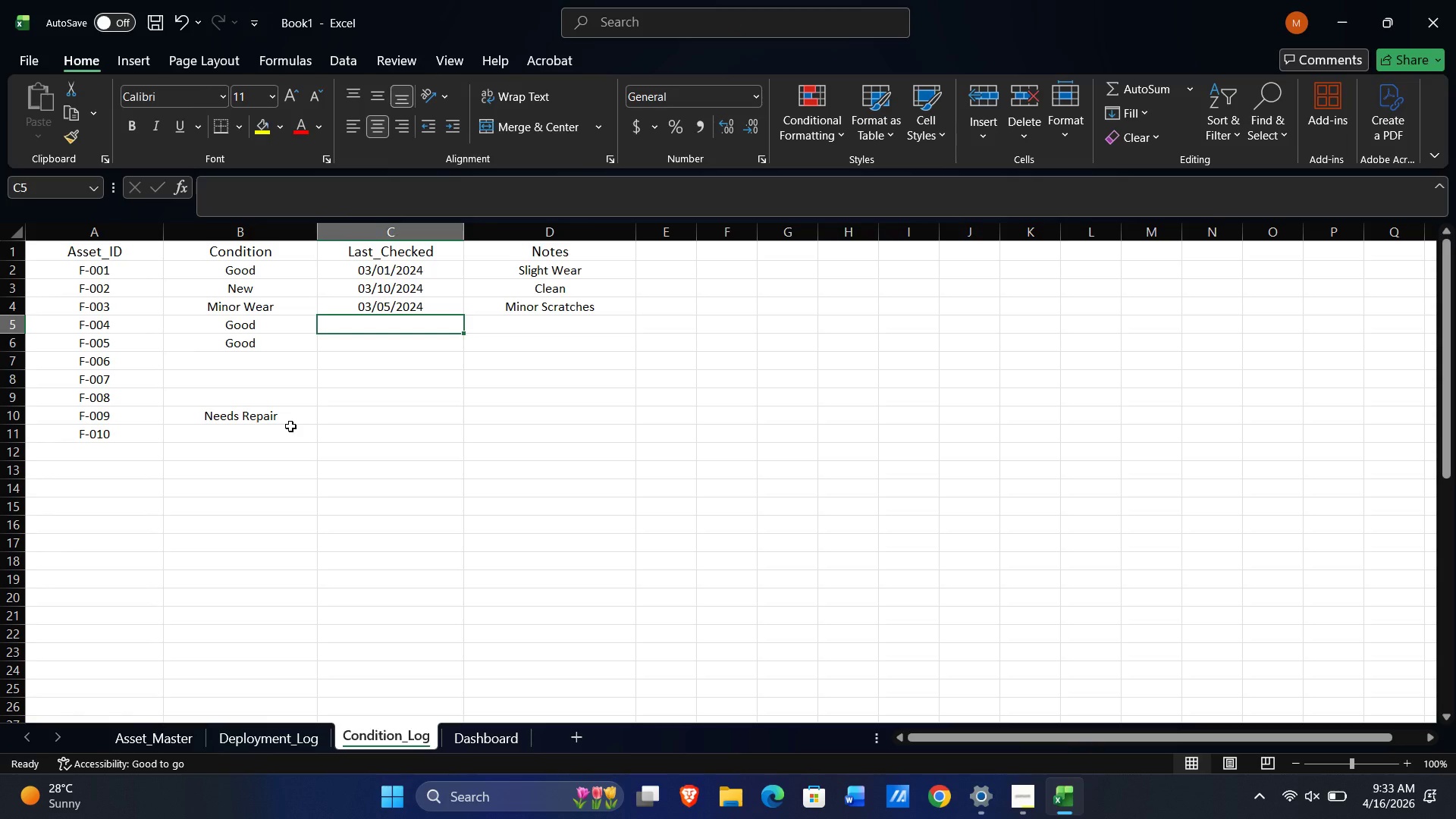 
key(Alt+AltLeft)
 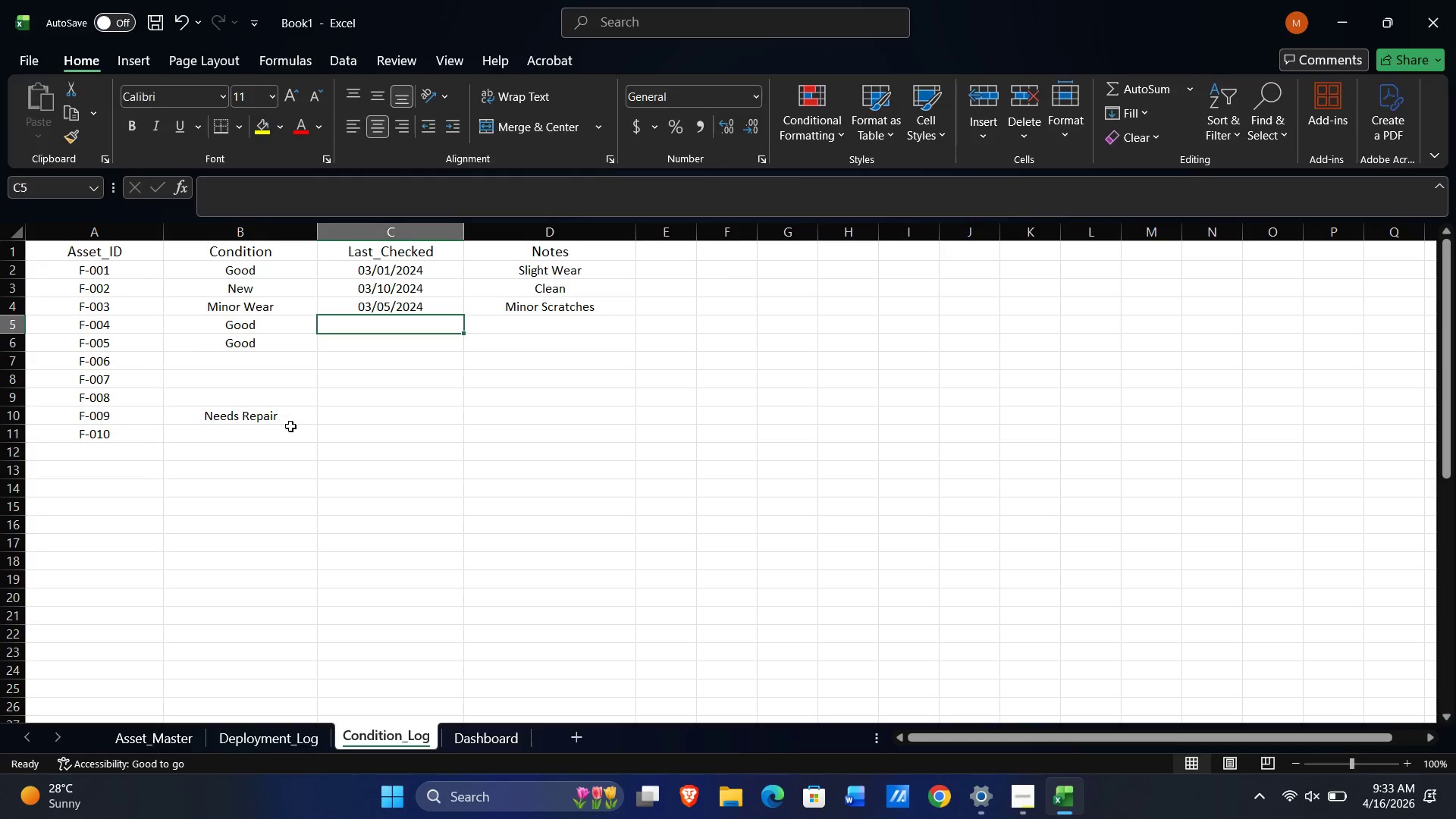 
key(Alt+Tab)